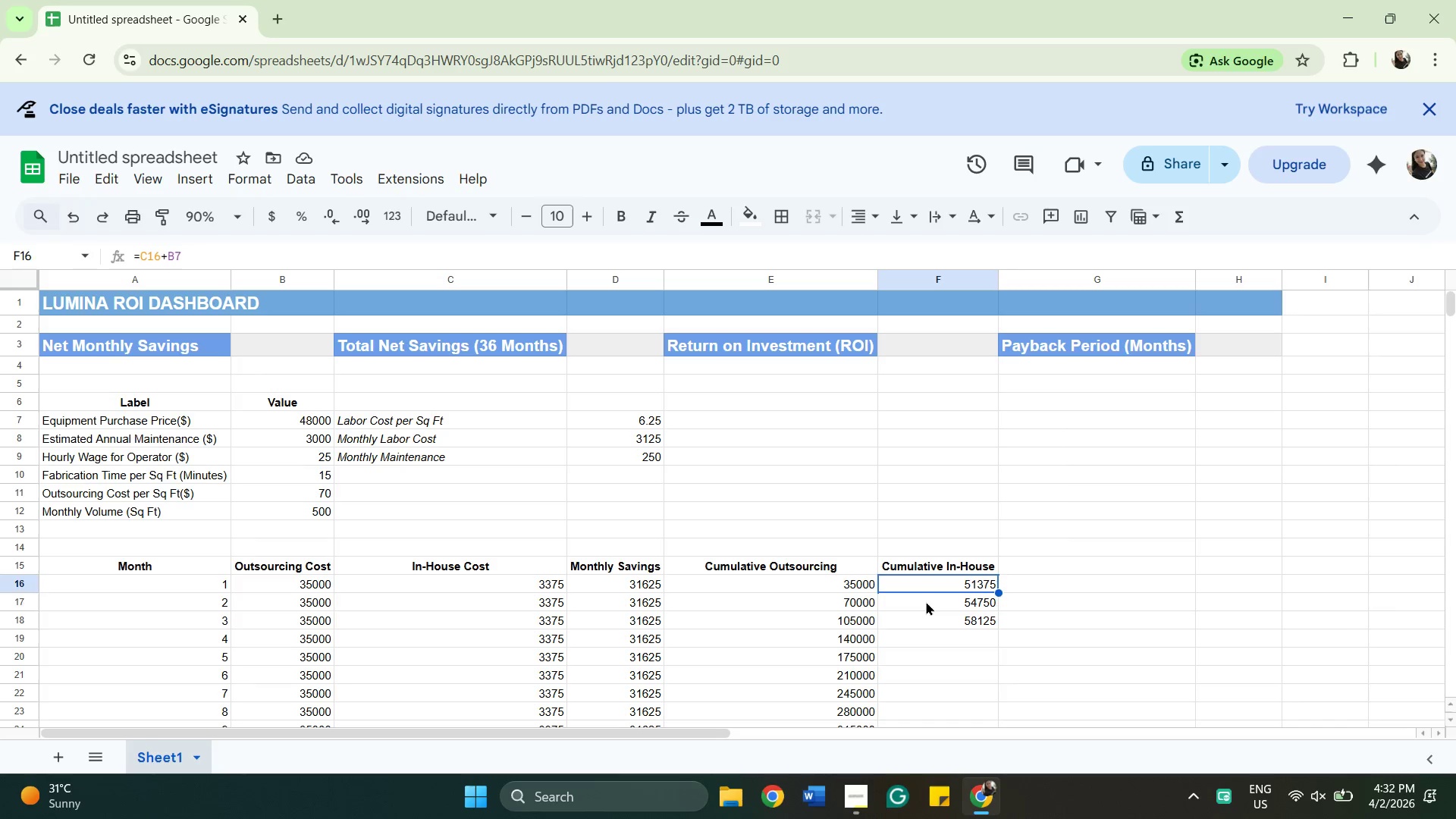 
left_click([926, 601])
 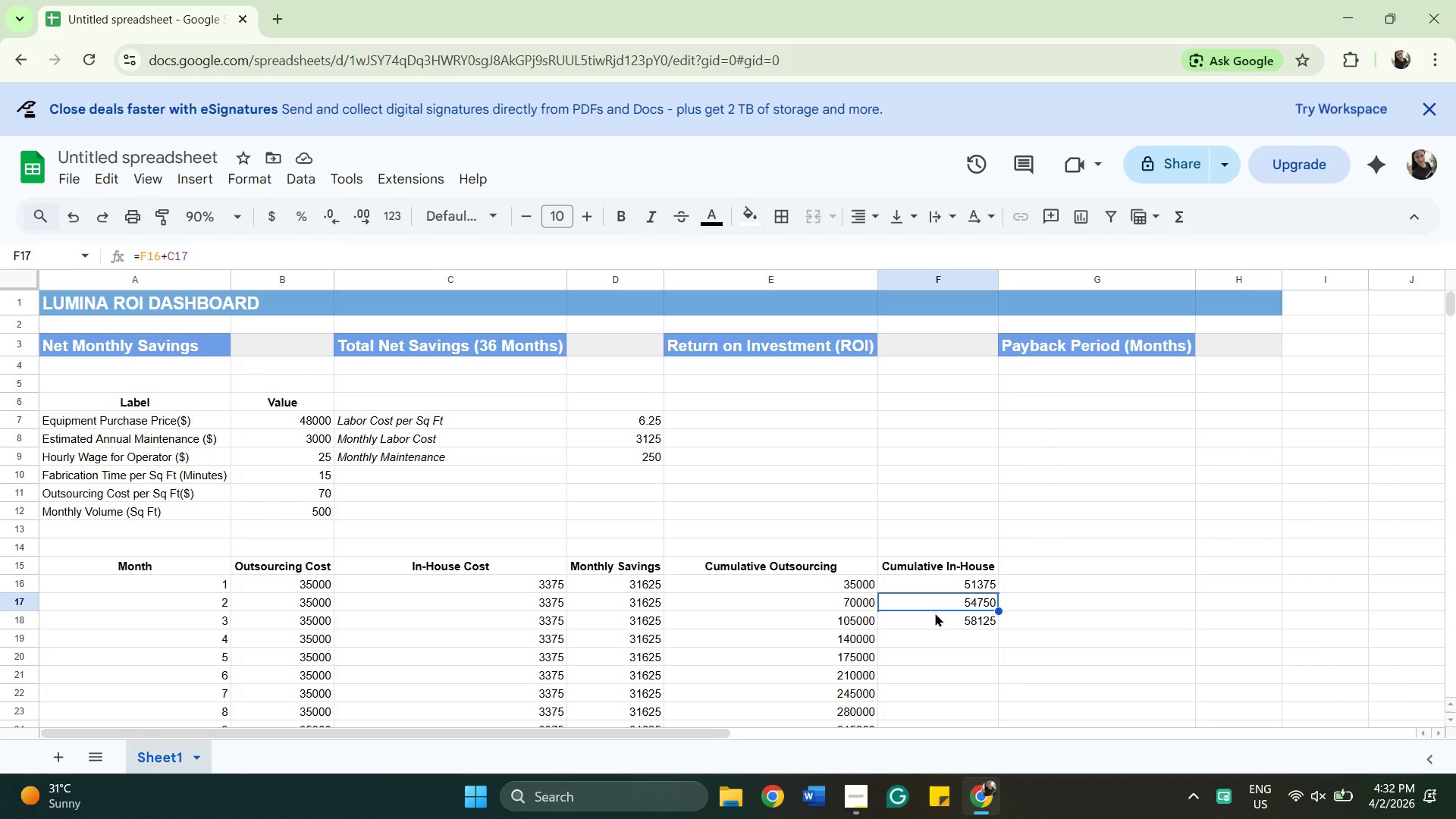 
hold_key(key=ShiftLeft, duration=0.61)
left_click([943, 613])
 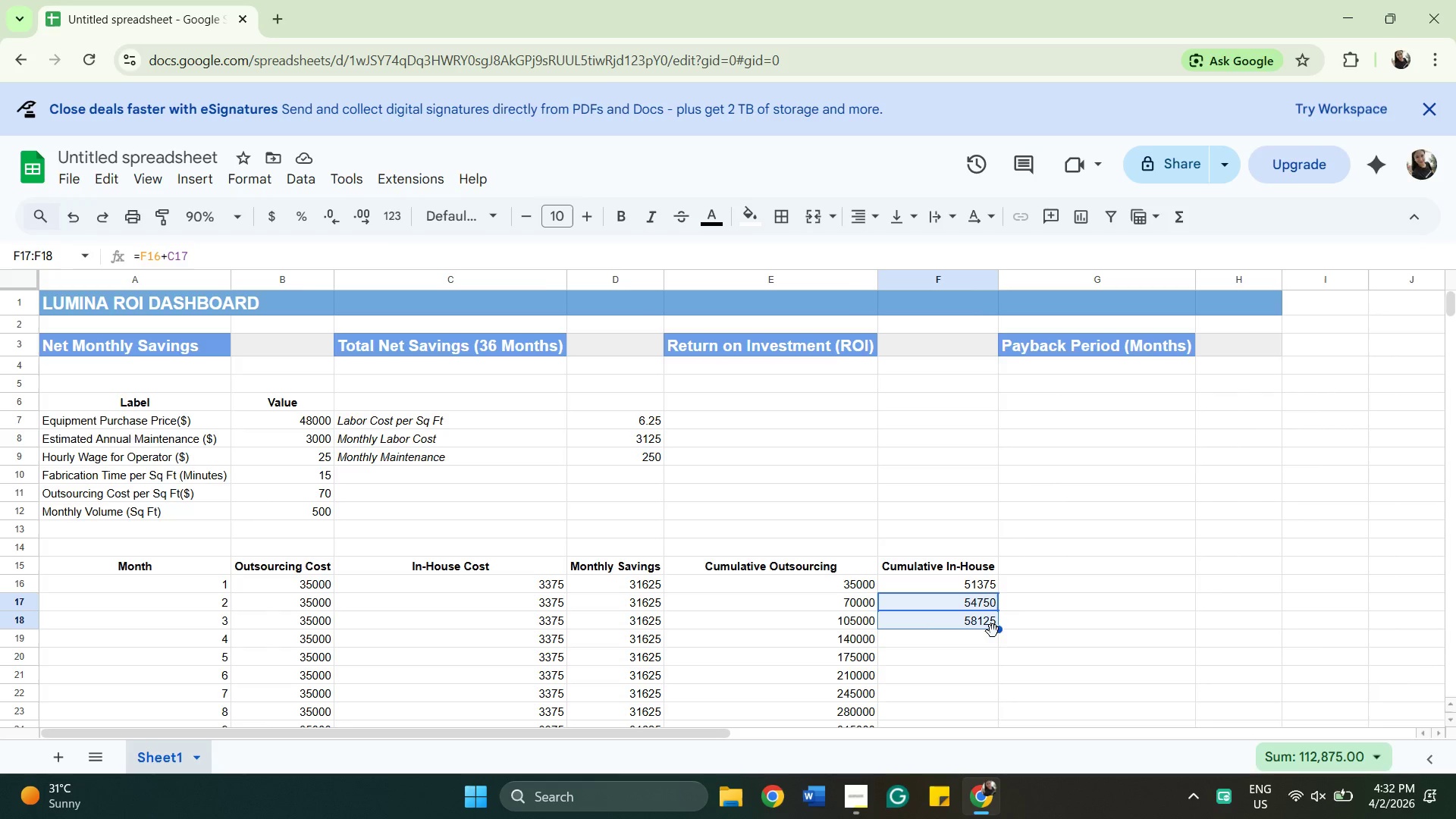 
scroll: coordinate [995, 629], scroll_direction: down, amount: 1.0
 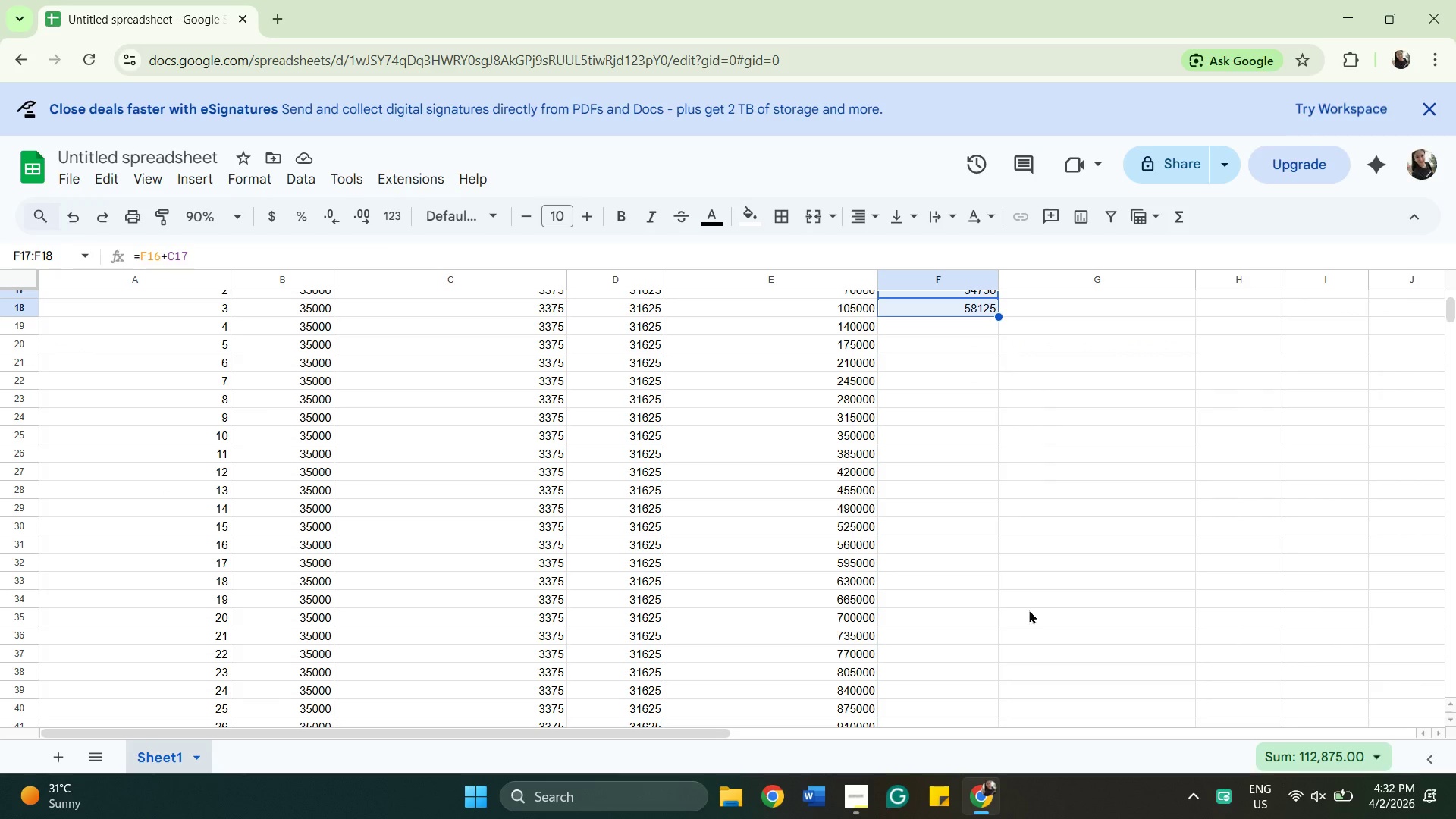 
scroll: coordinate [1043, 586], scroll_direction: up, amount: 2.0
 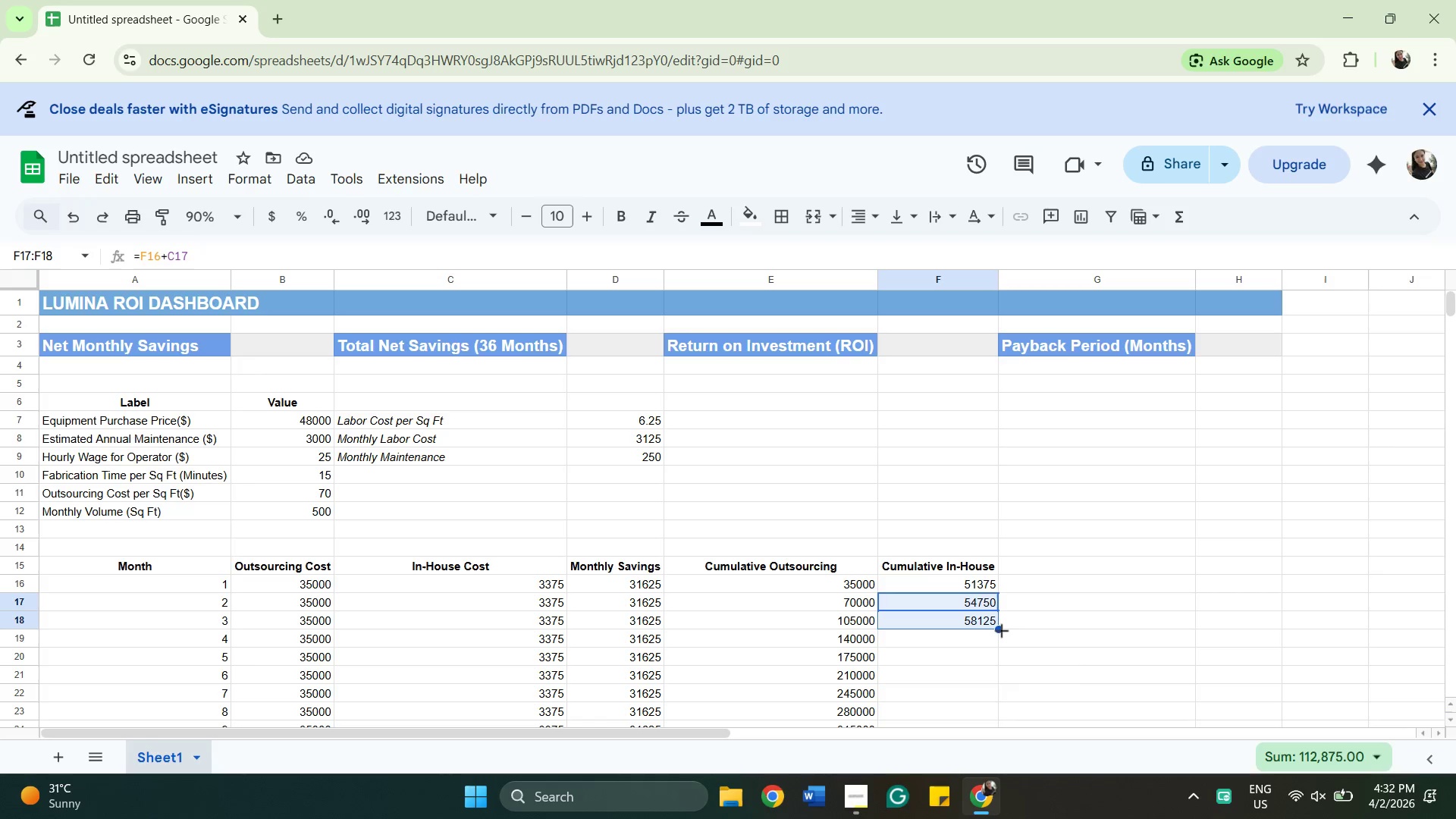 
left_click_drag(start_coordinate=[1001, 628], to_coordinate=[956, 502])
 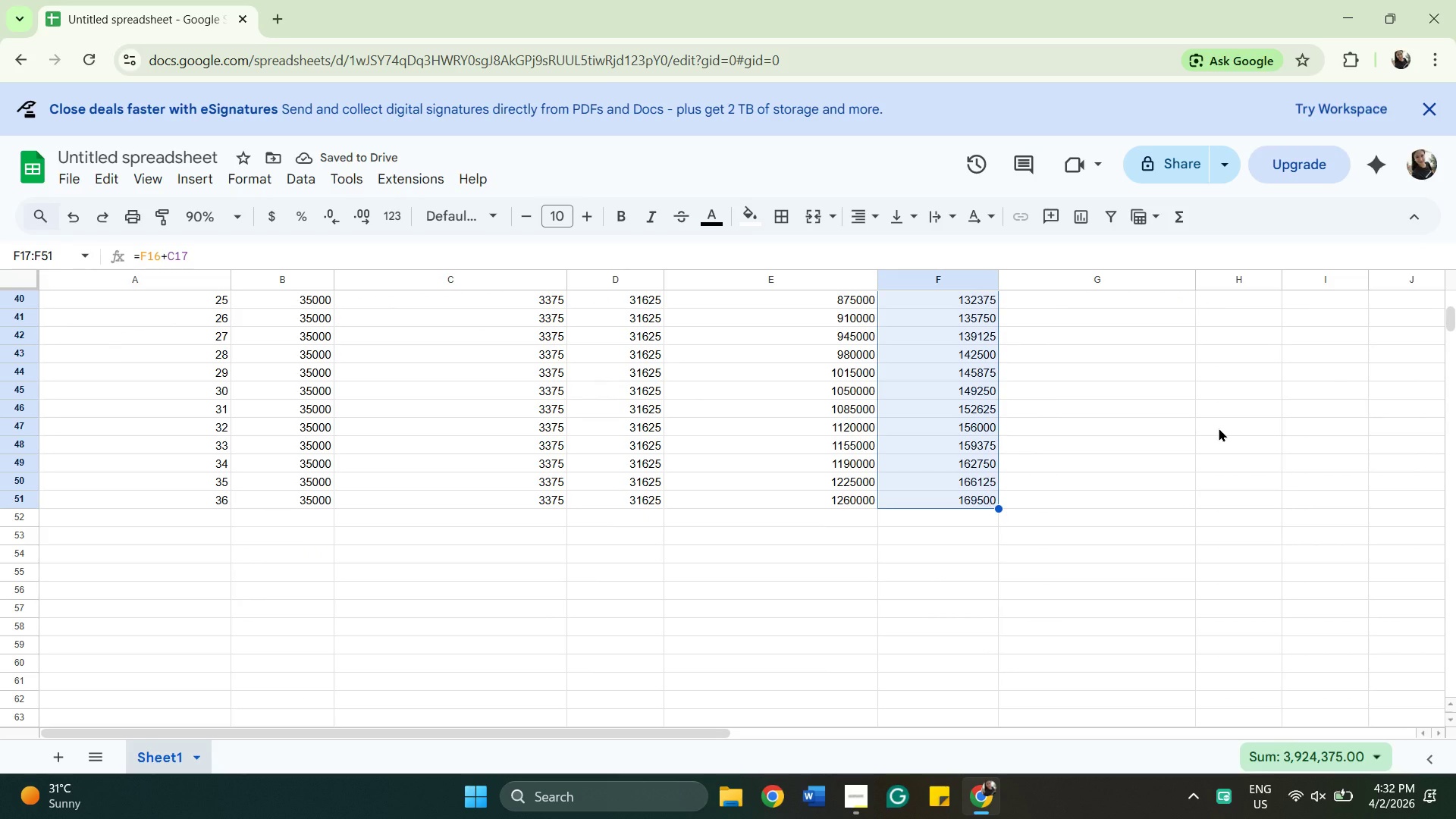 
wait(8.05)
 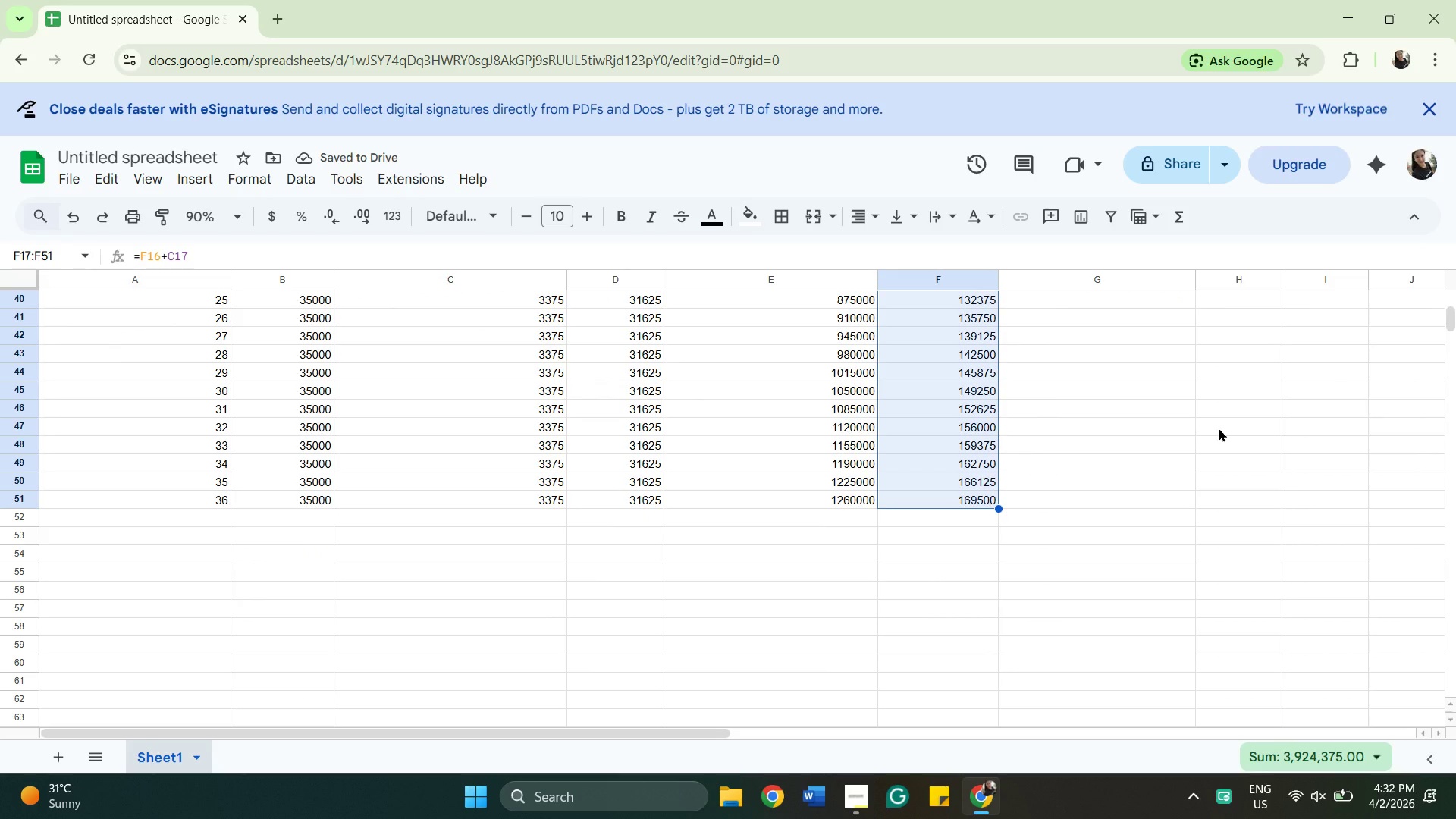 
left_click([1072, 500])
 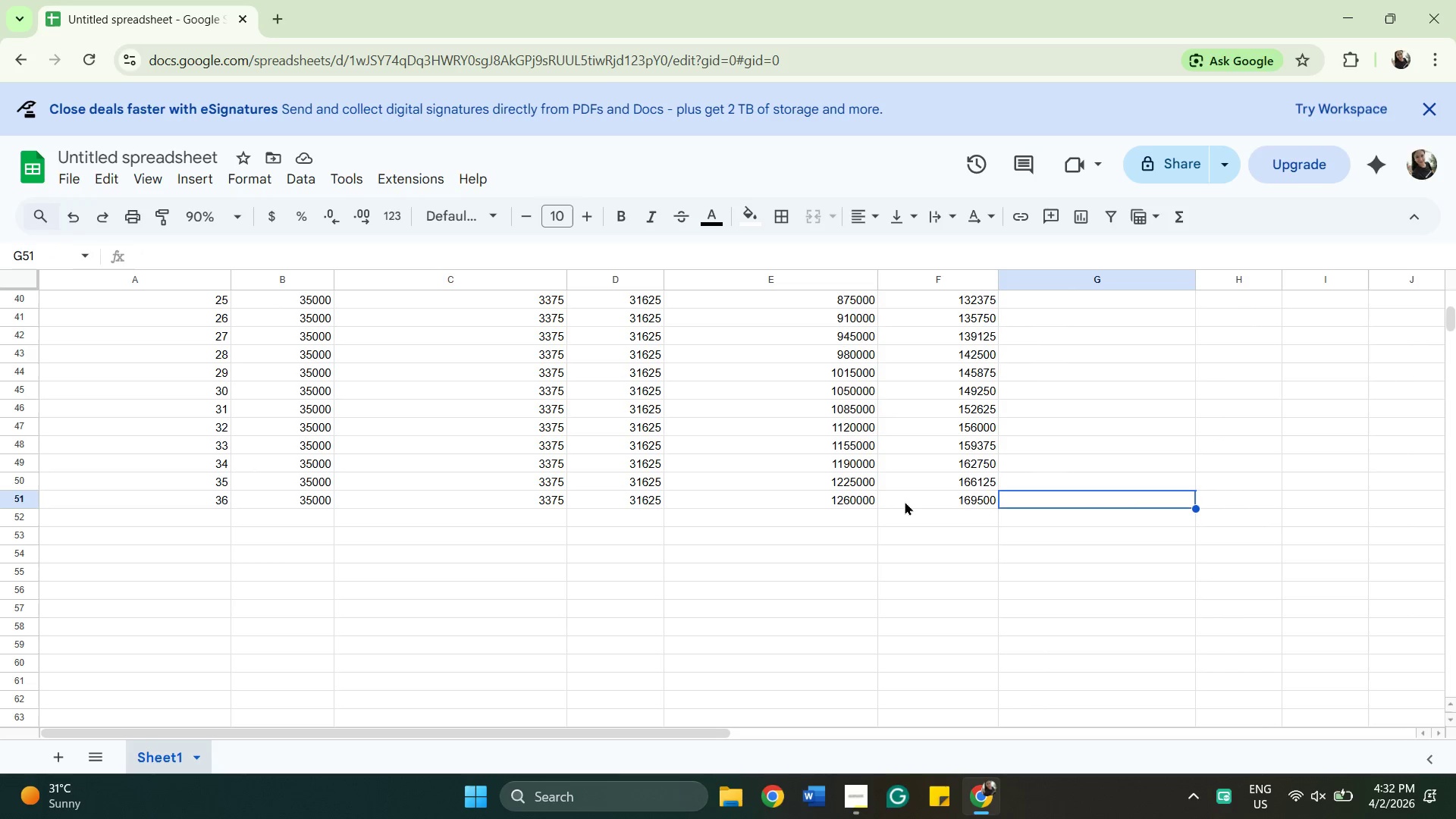 
left_click([910, 499])
 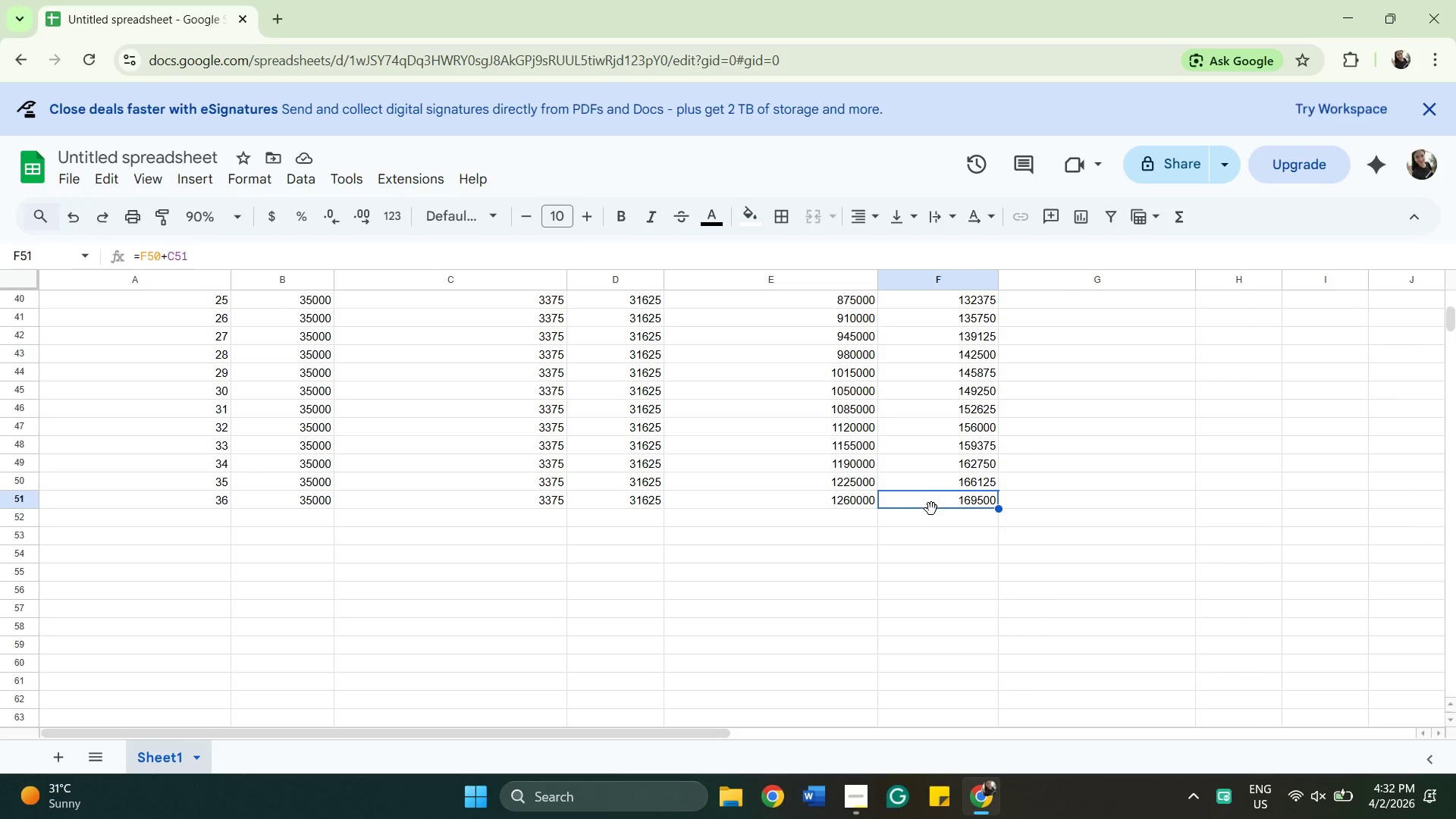 
wait(5.95)
 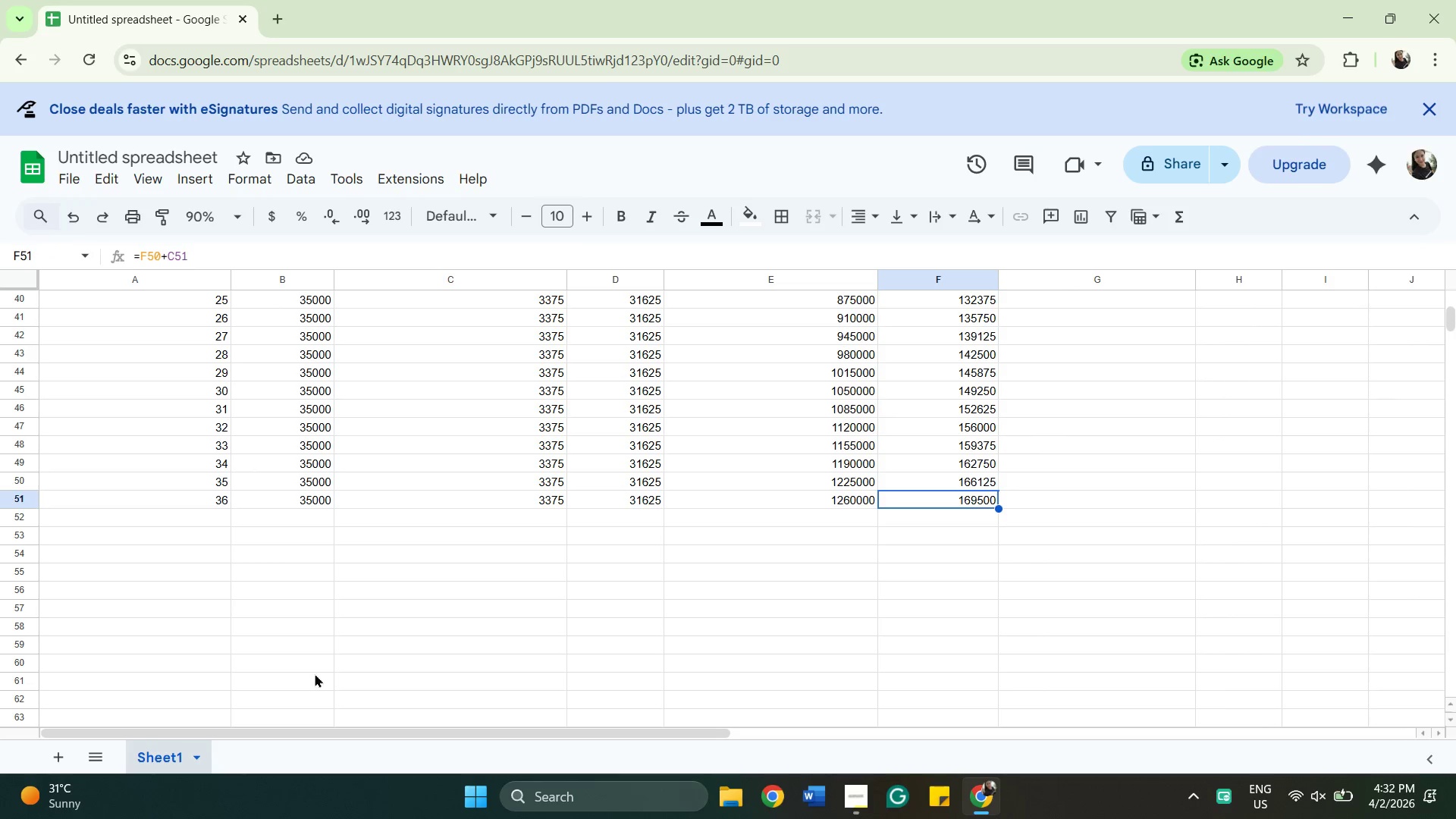 
double_click([957, 496])
 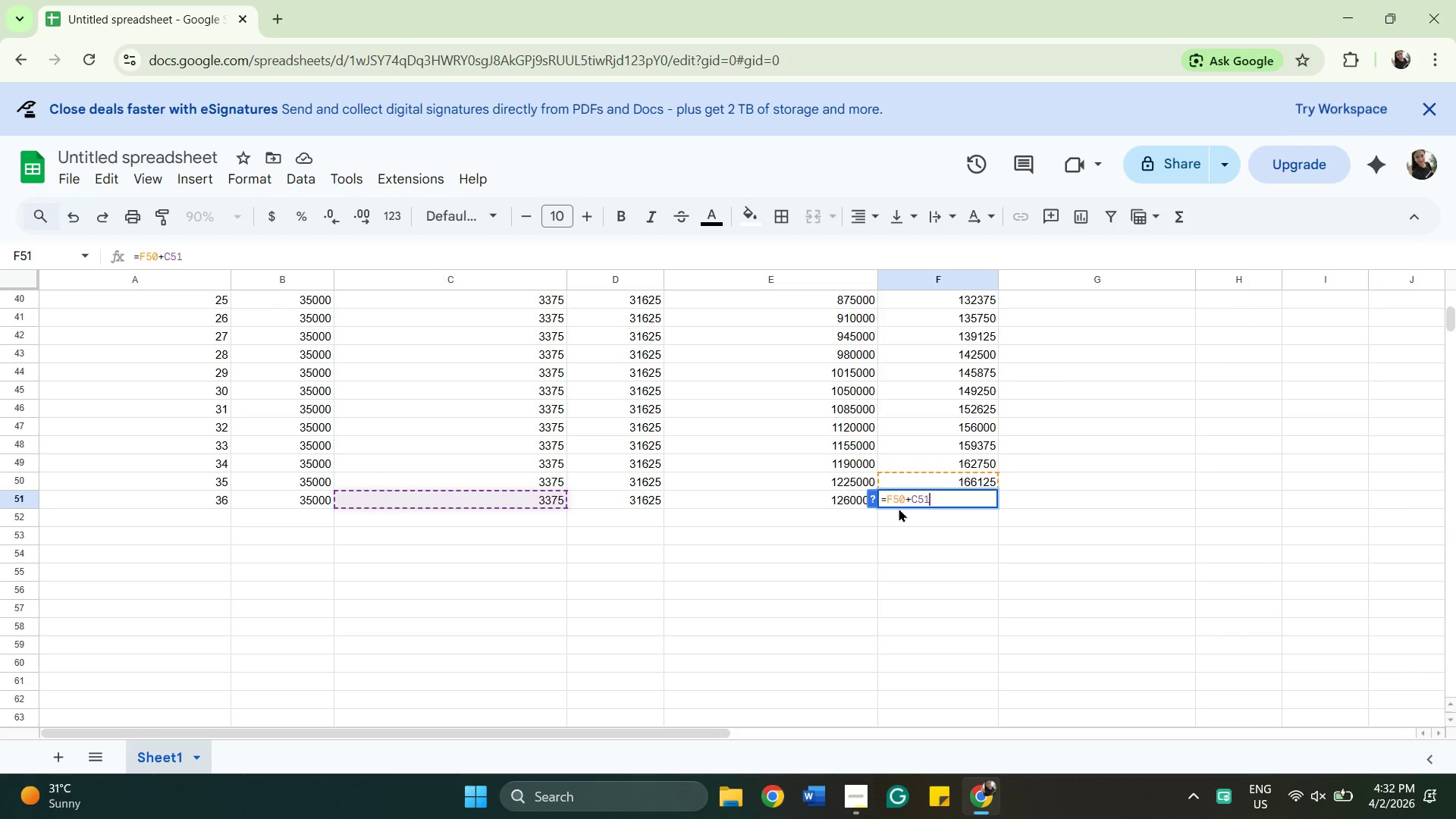 
wait(11.5)
 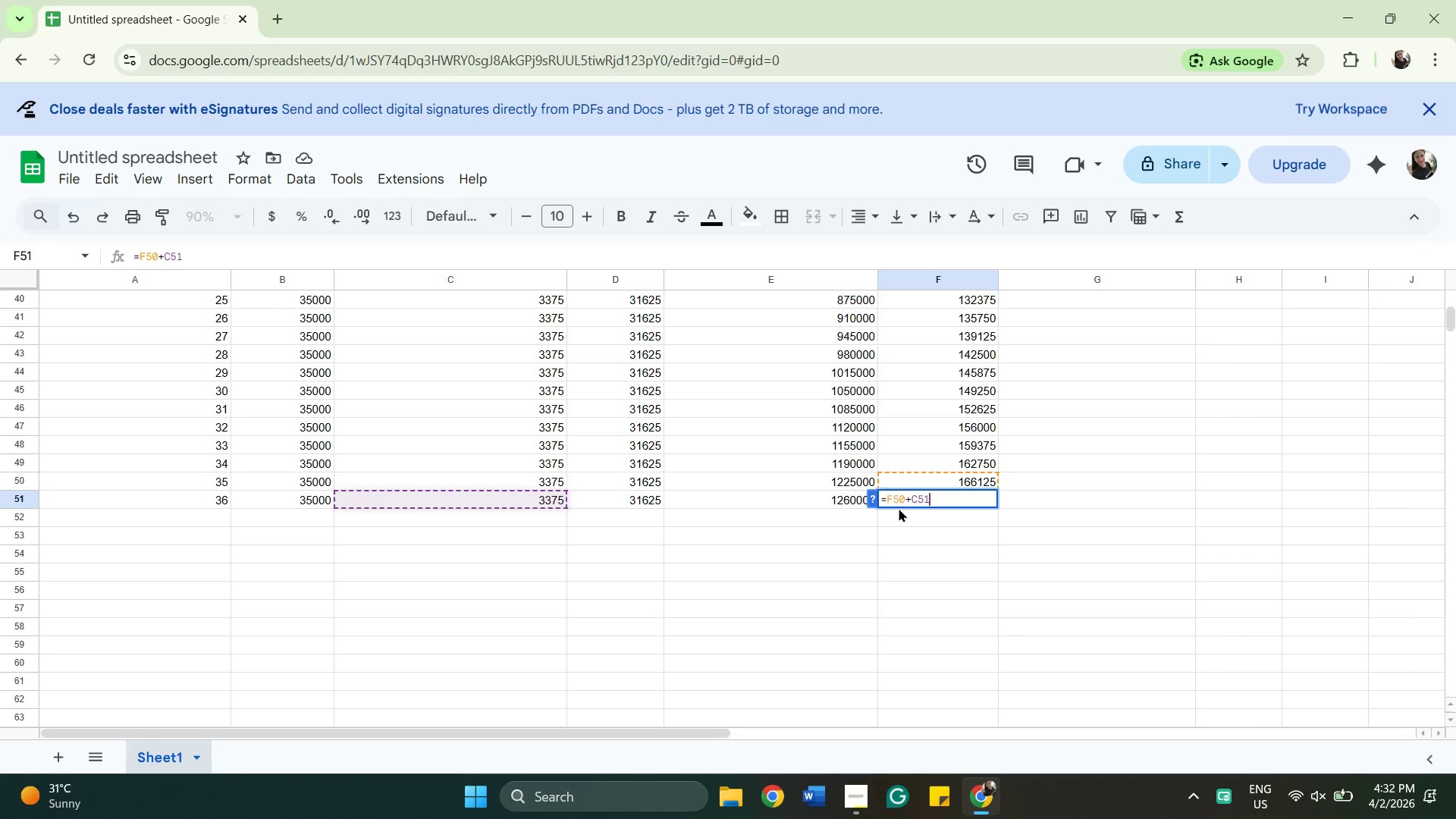 
left_click_drag(start_coordinate=[1345, 788], to_coordinate=[1341, 783])
 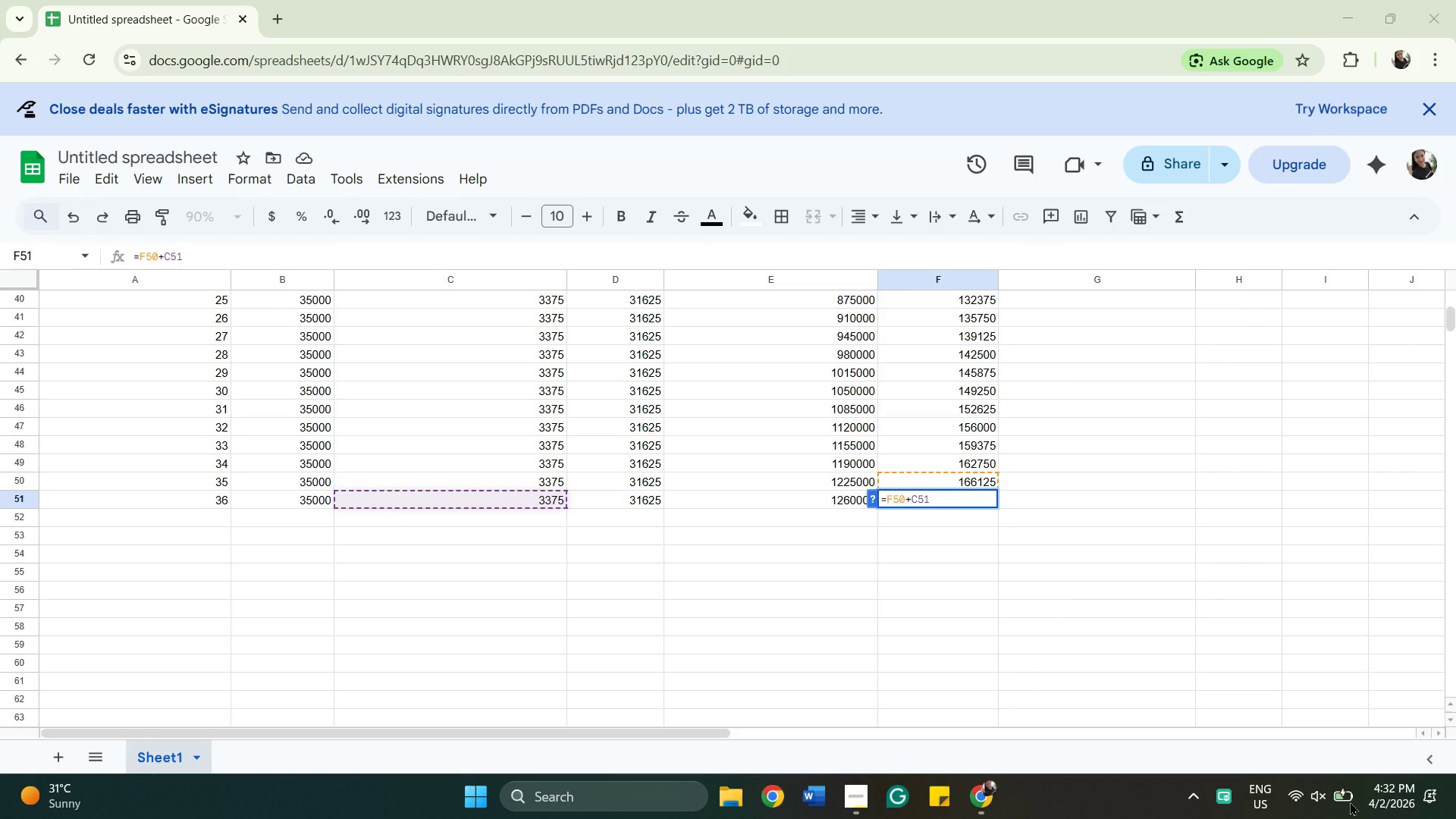 
left_click([1348, 792])
 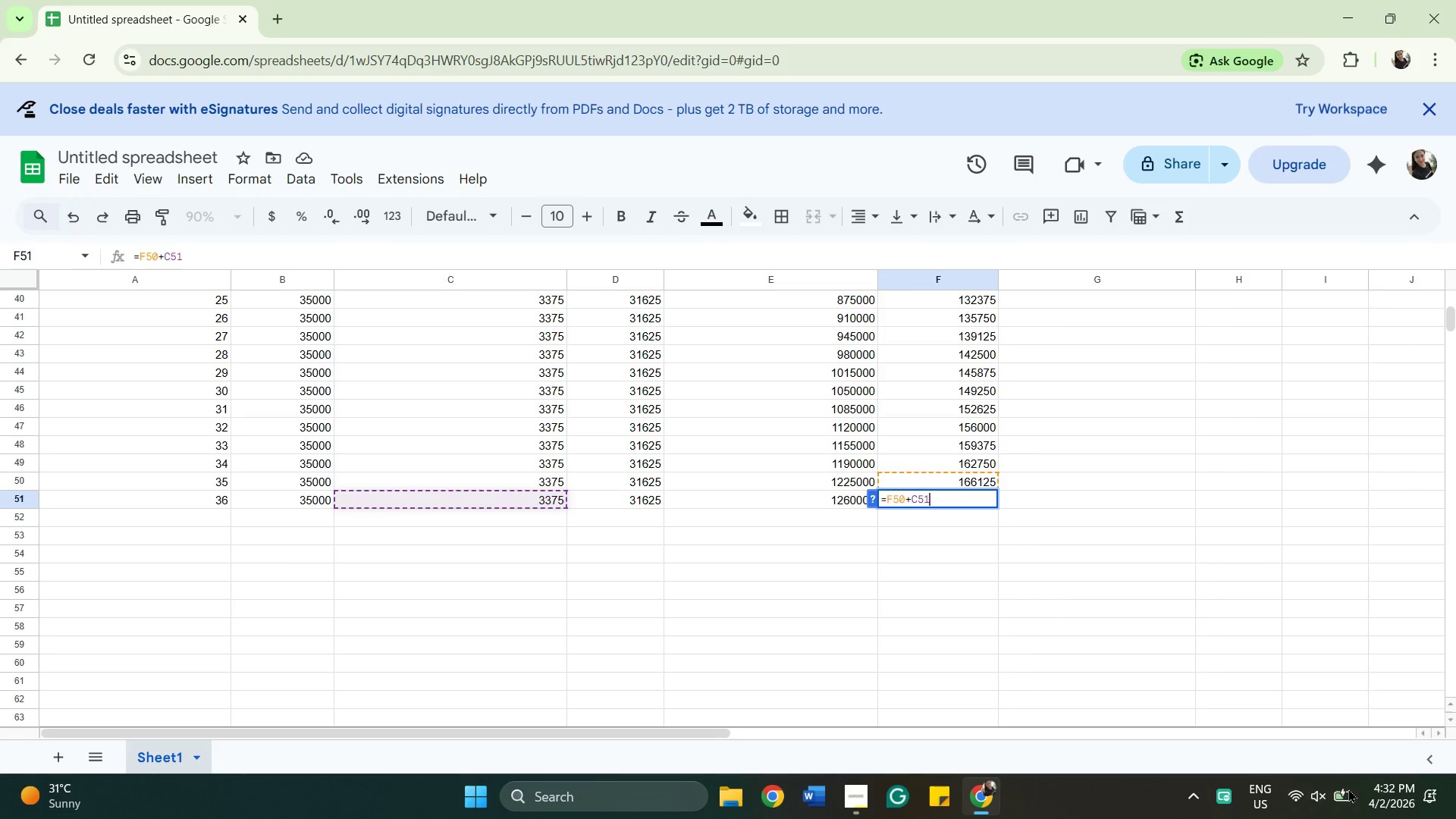 
left_click([1347, 788])
 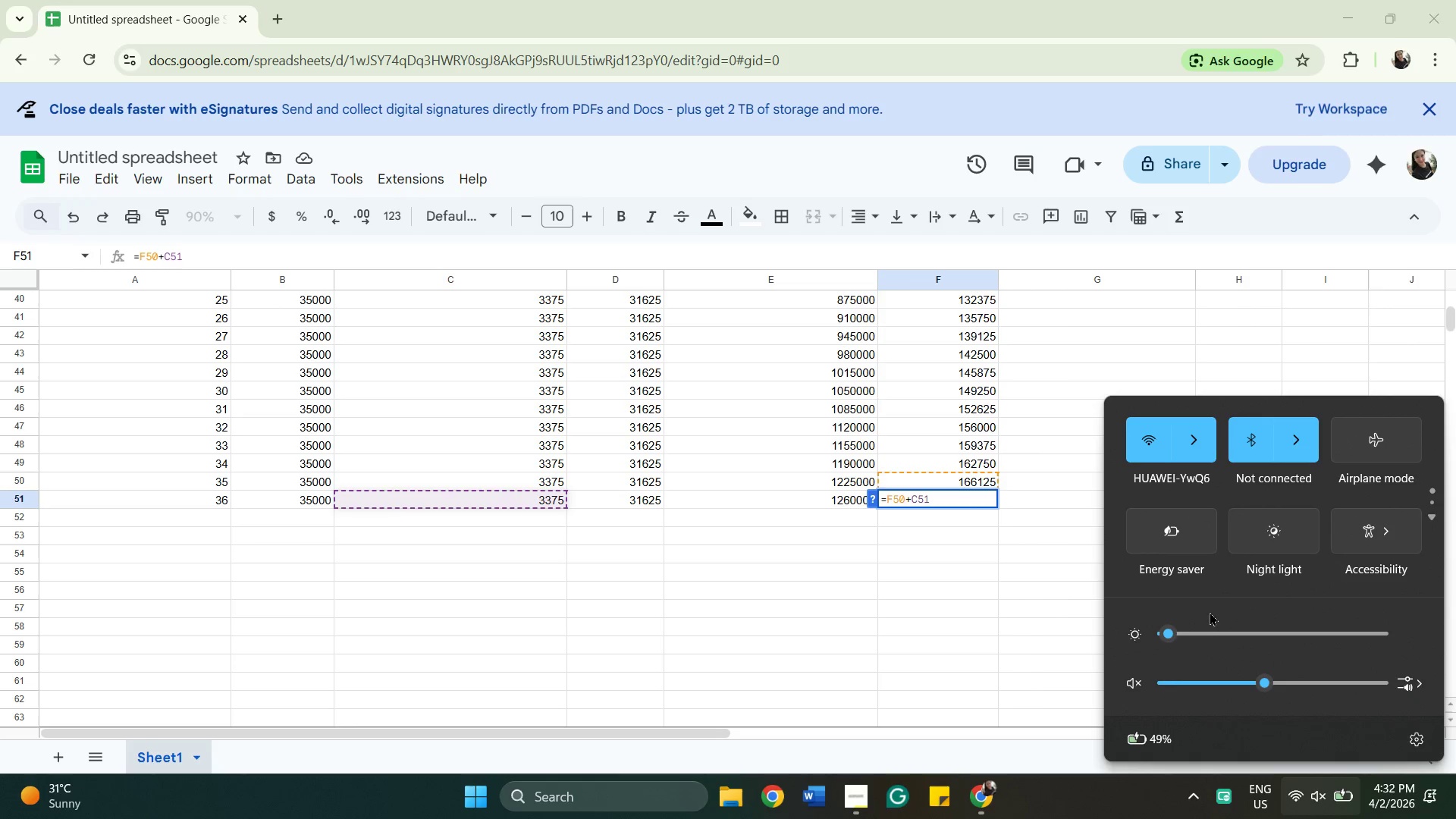 
left_click([1210, 626])
 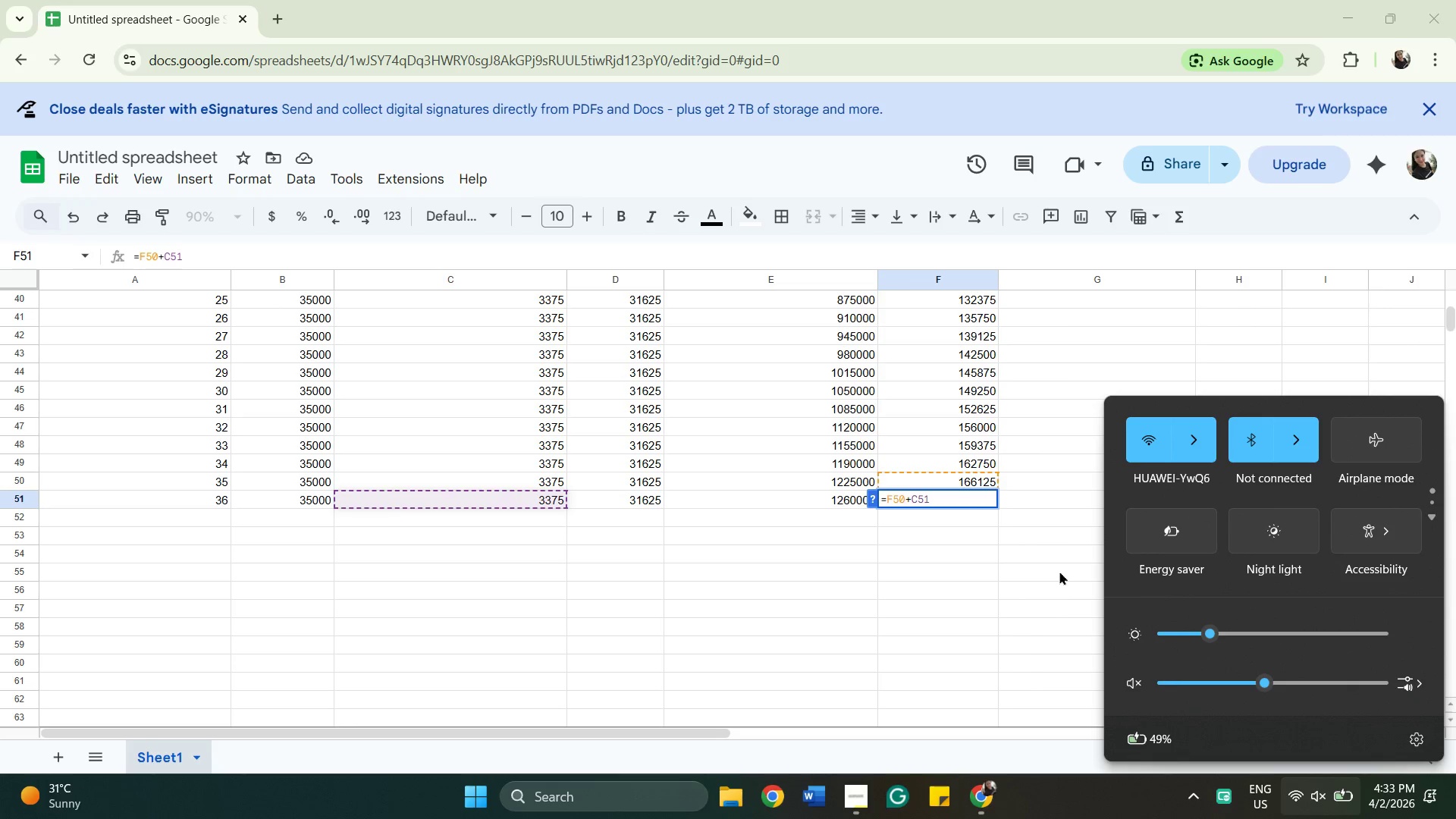 
left_click([1043, 569])
 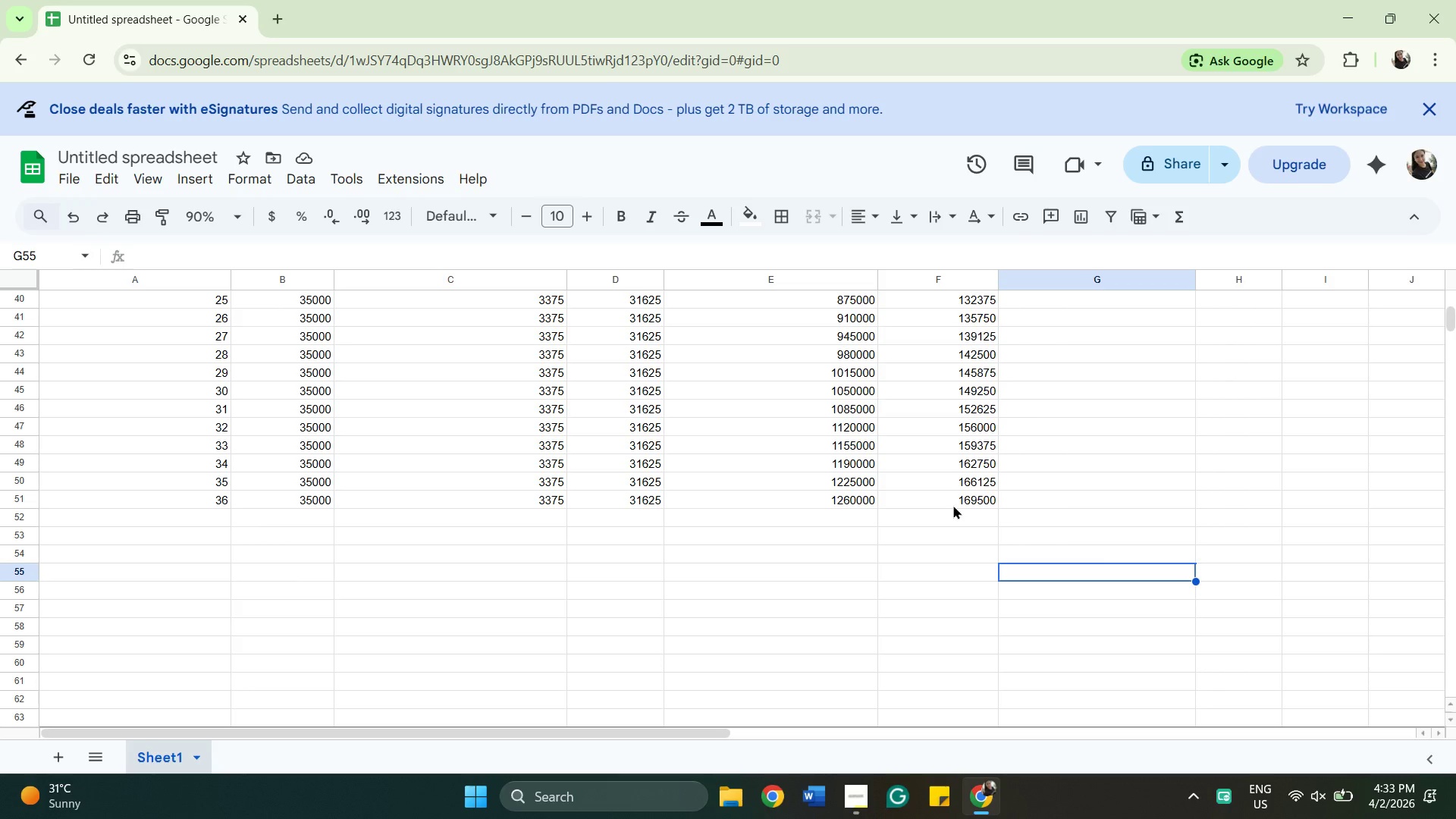 
left_click([954, 494])
 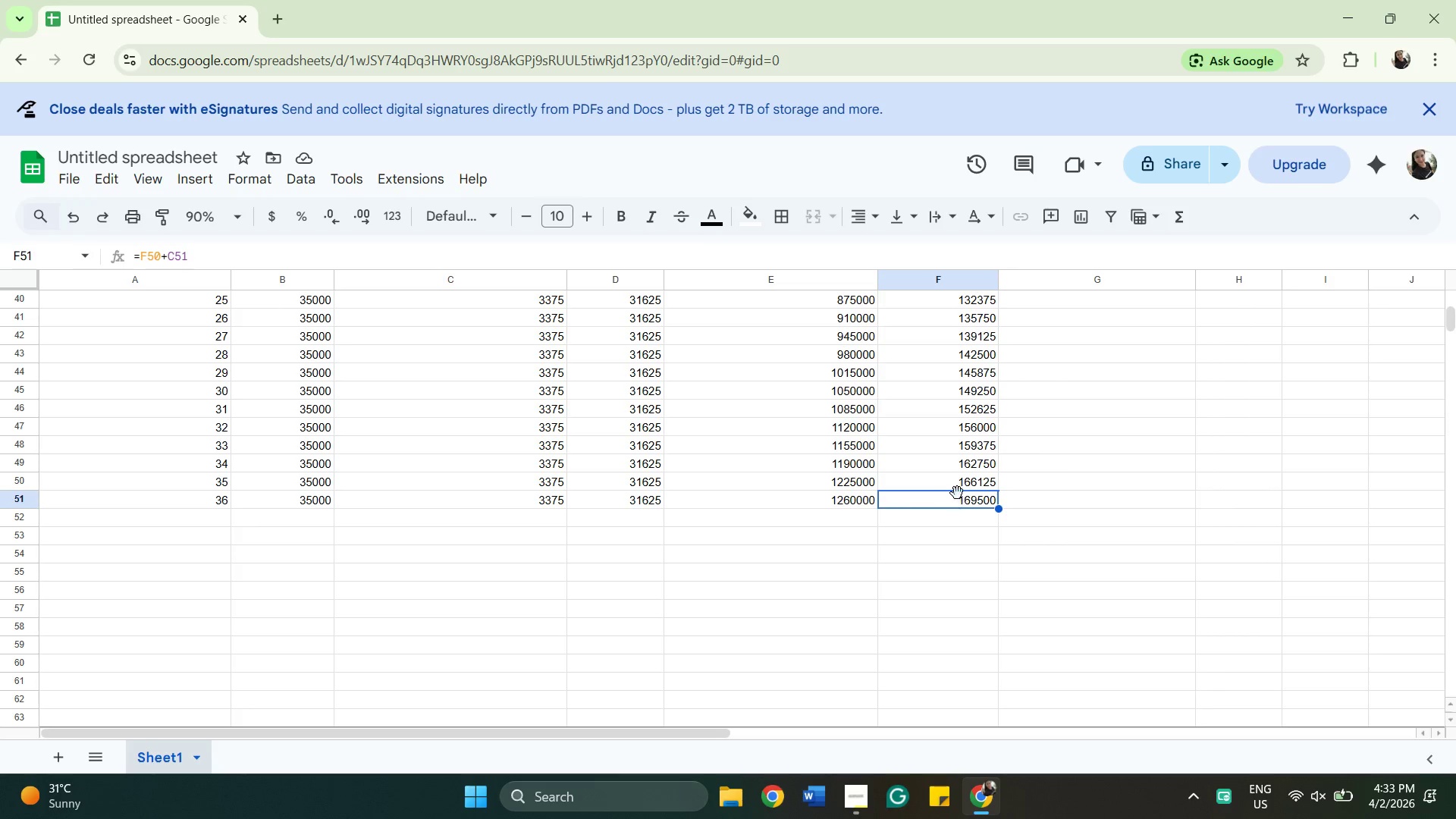 
left_click_drag(start_coordinate=[957, 493], to_coordinate=[964, 499])
 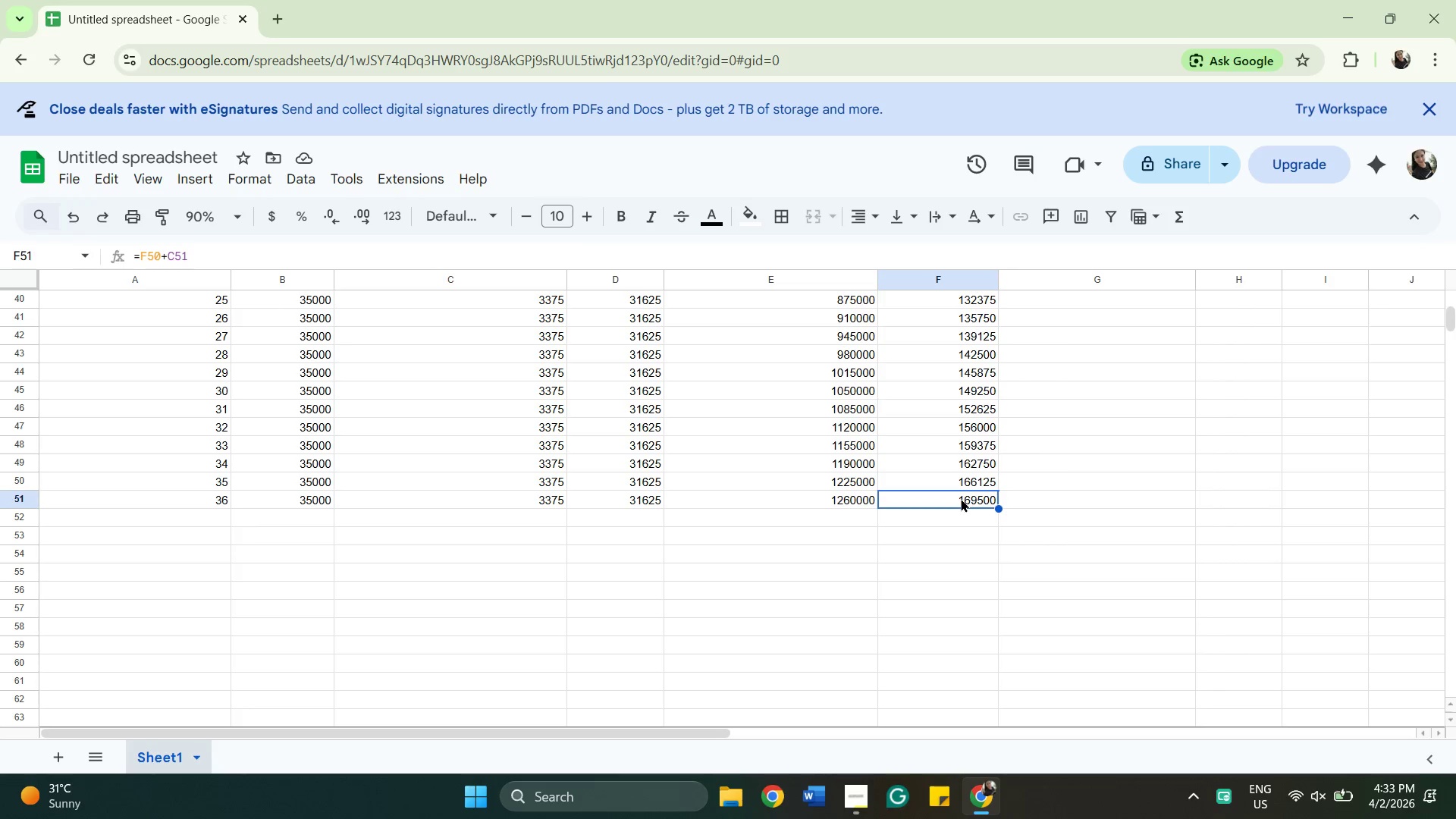 
double_click([961, 498])
 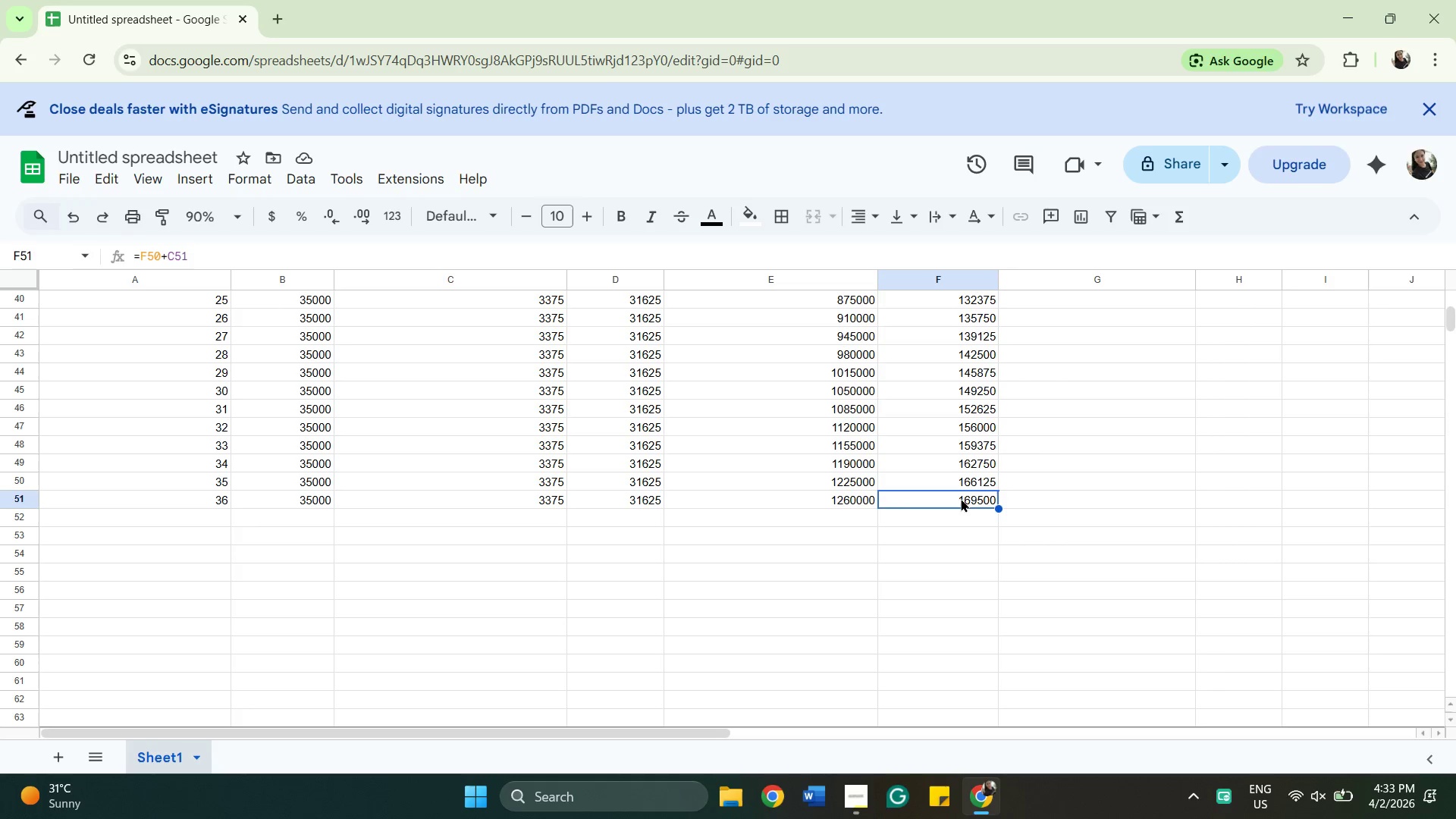 
double_click([961, 498])
 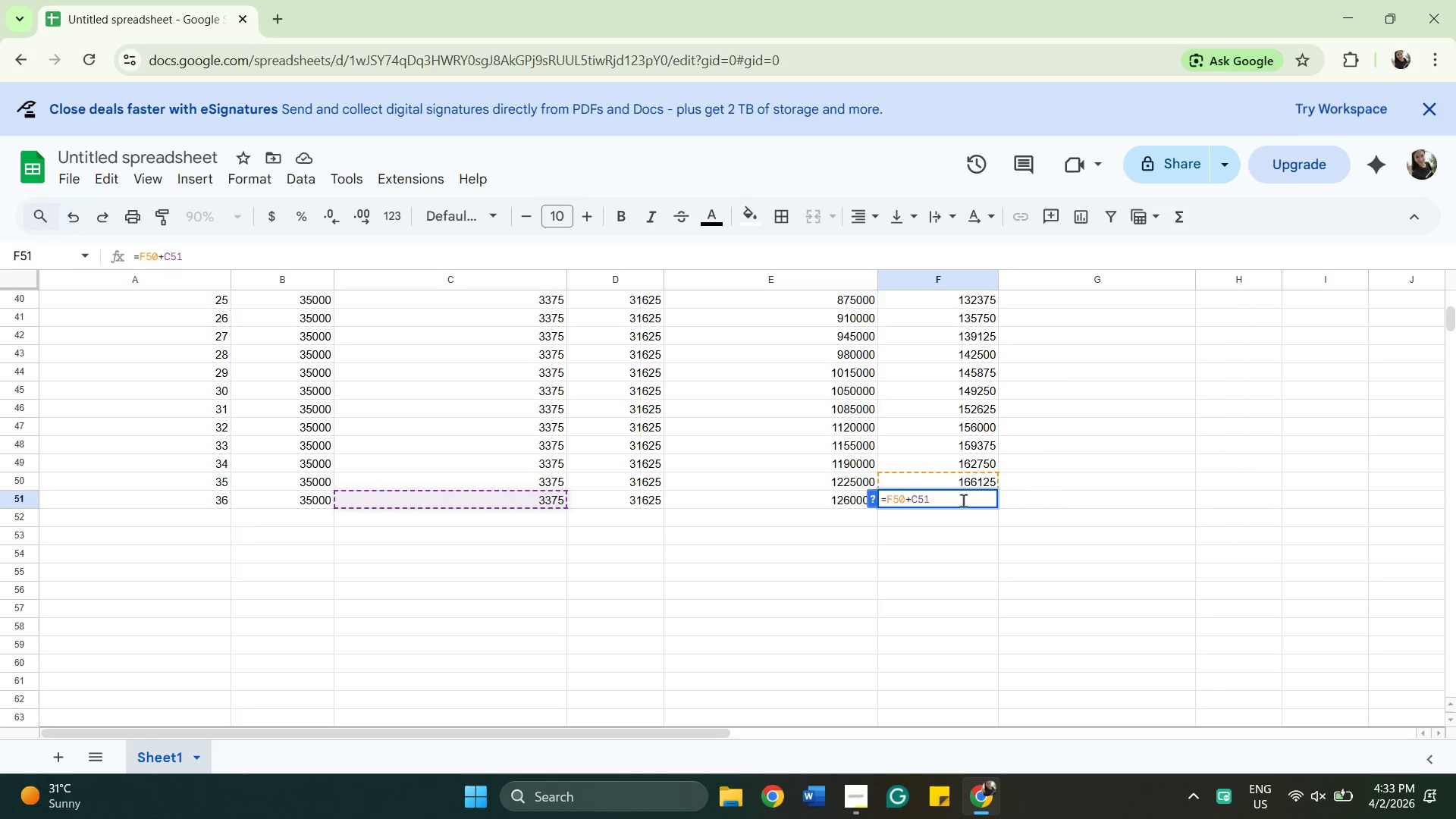 
wait(8.75)
 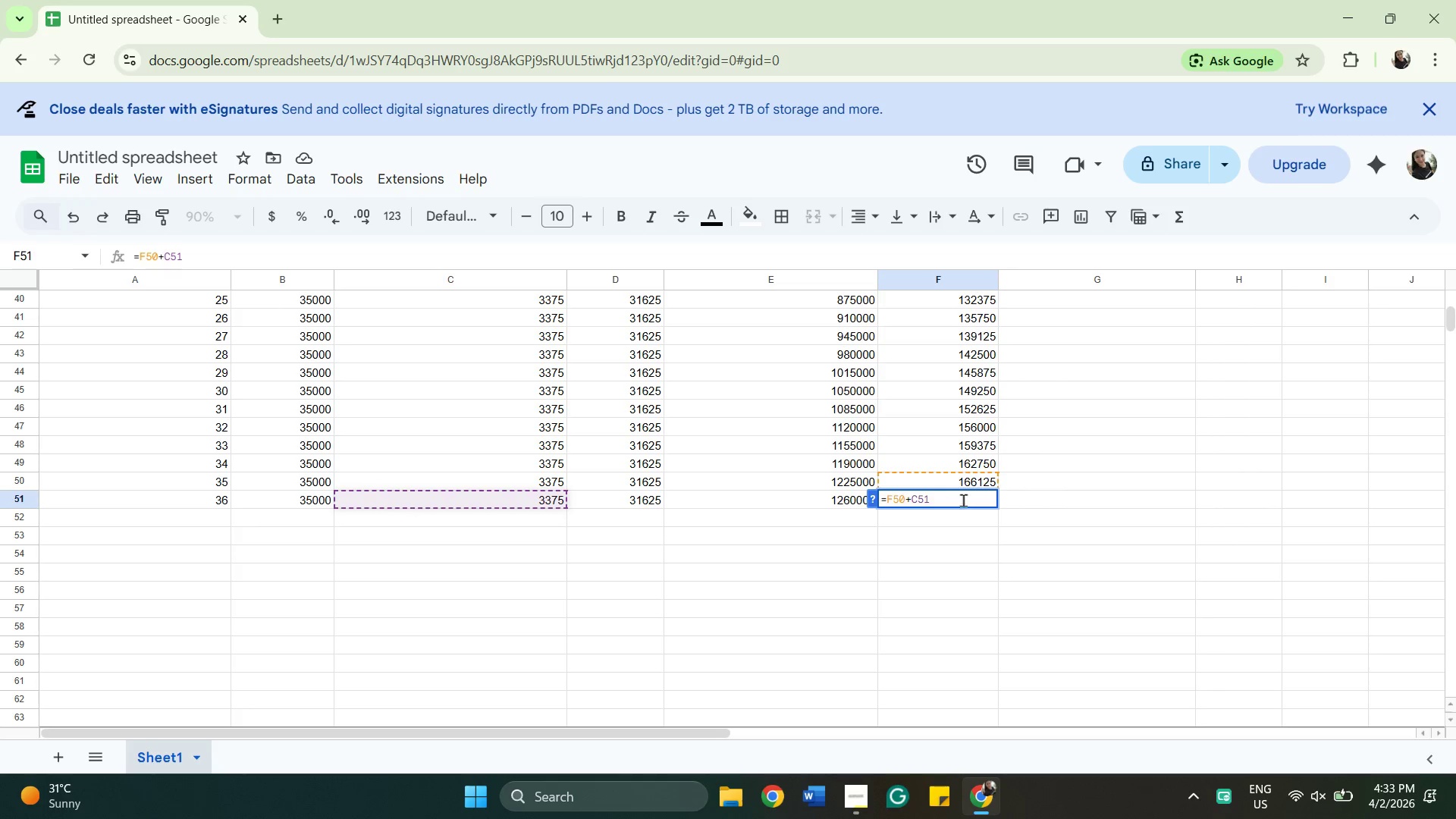 
left_click([1069, 499])
 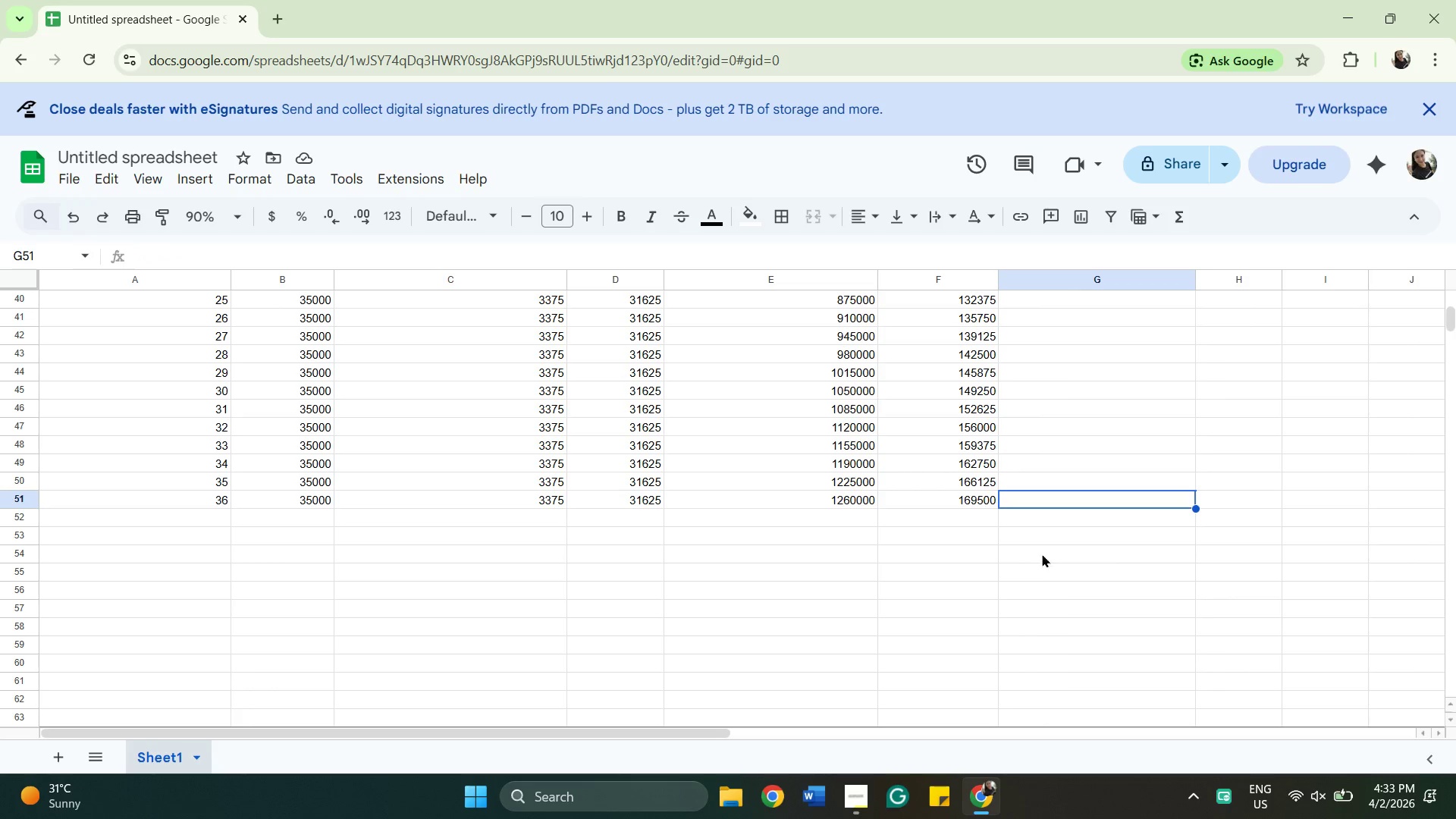 
scroll: coordinate [1034, 586], scroll_direction: up, amount: 2.0
 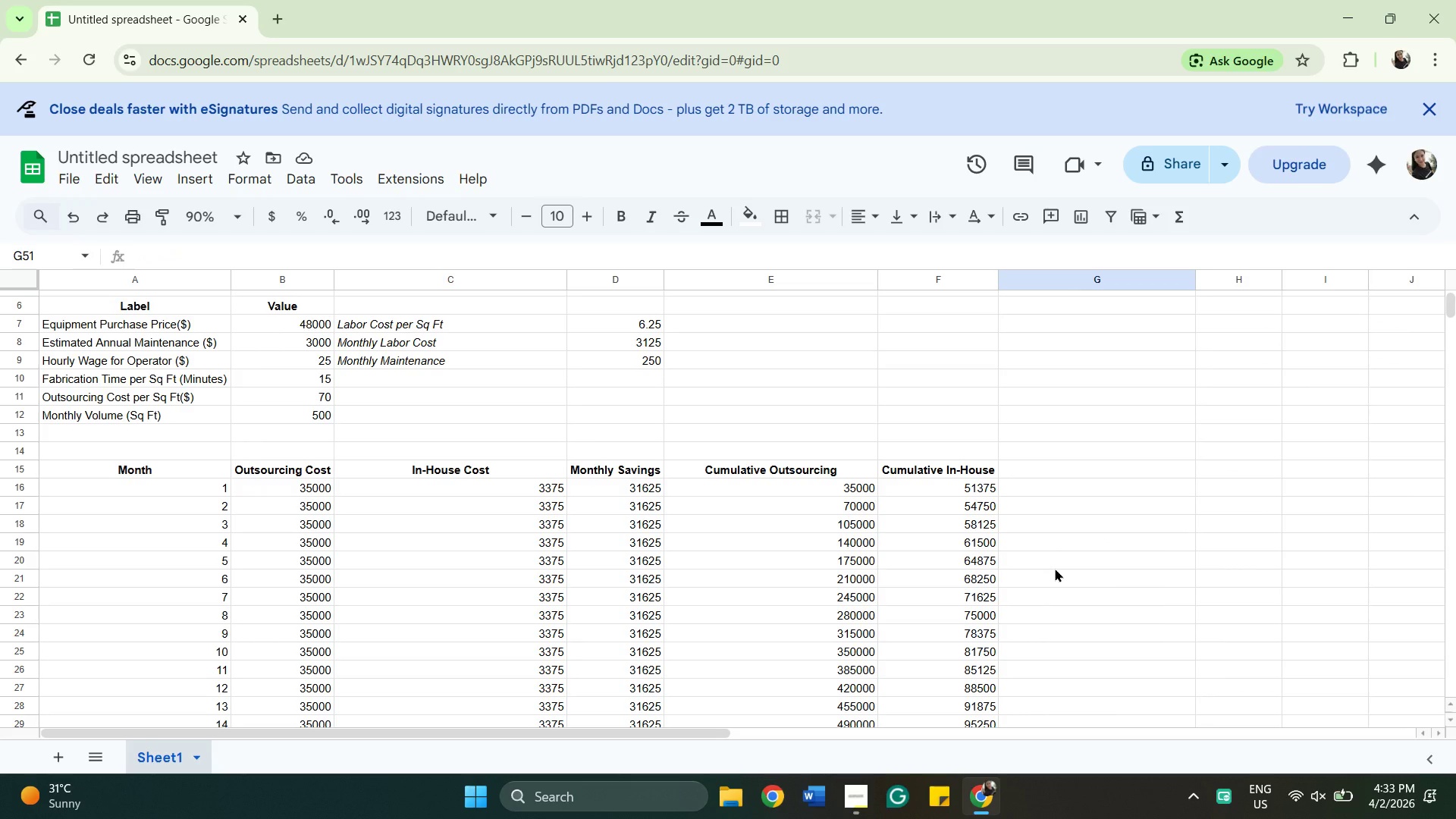 
wait(11.31)
 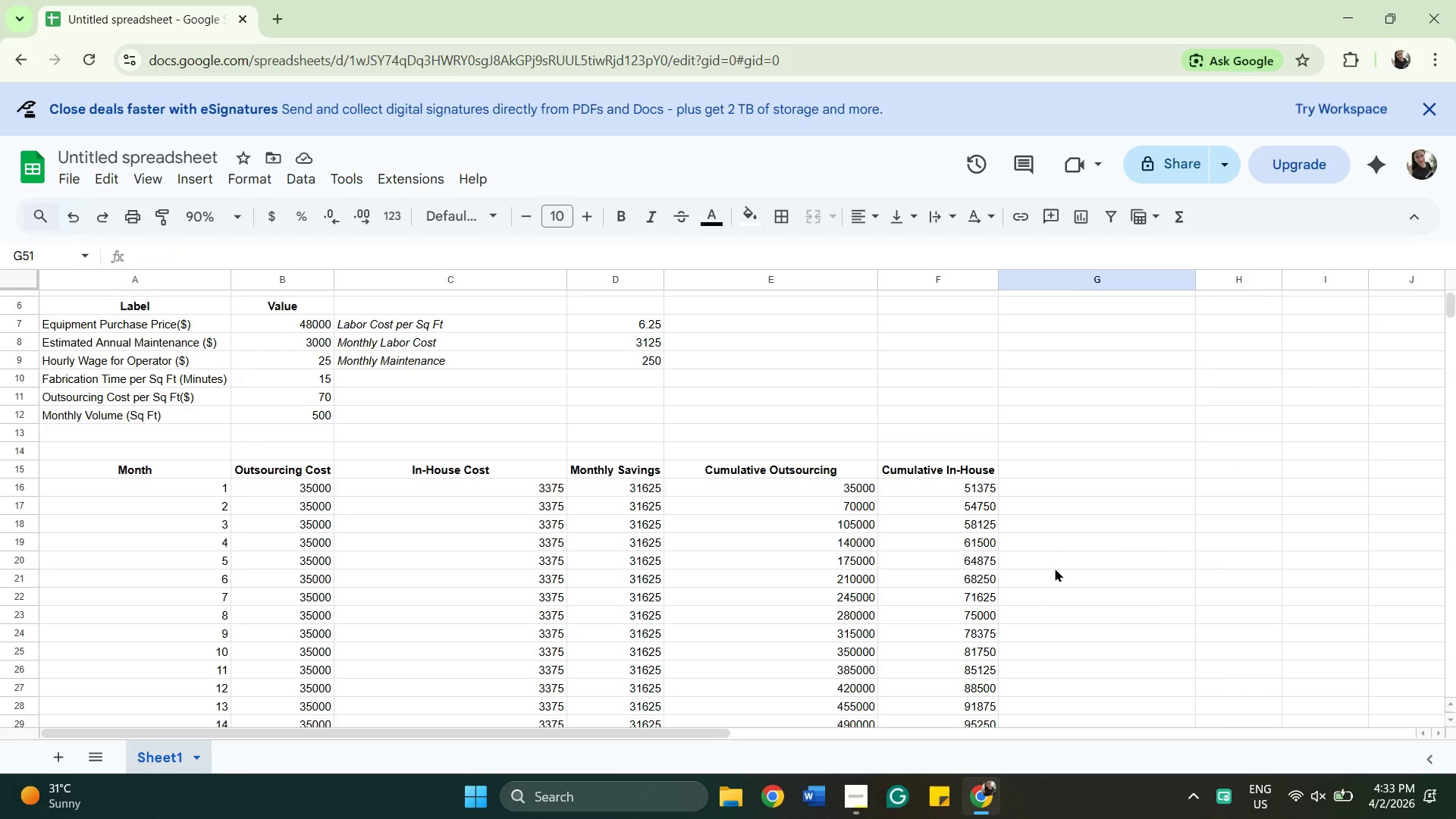 
scroll: coordinate [1107, 565], scroll_direction: down, amount: 1.0
 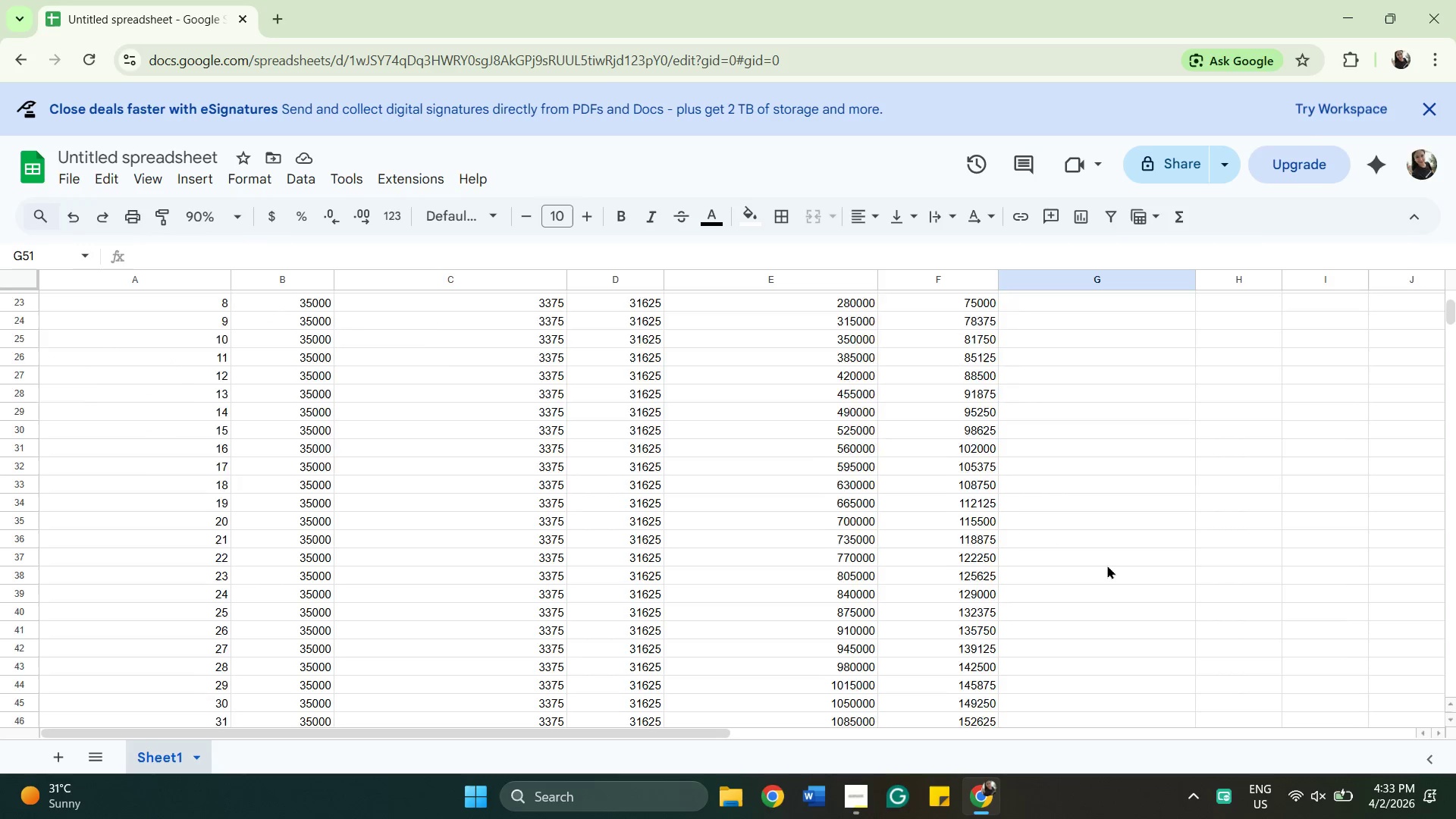 
scroll: coordinate [1107, 565], scroll_direction: up, amount: 1.0
 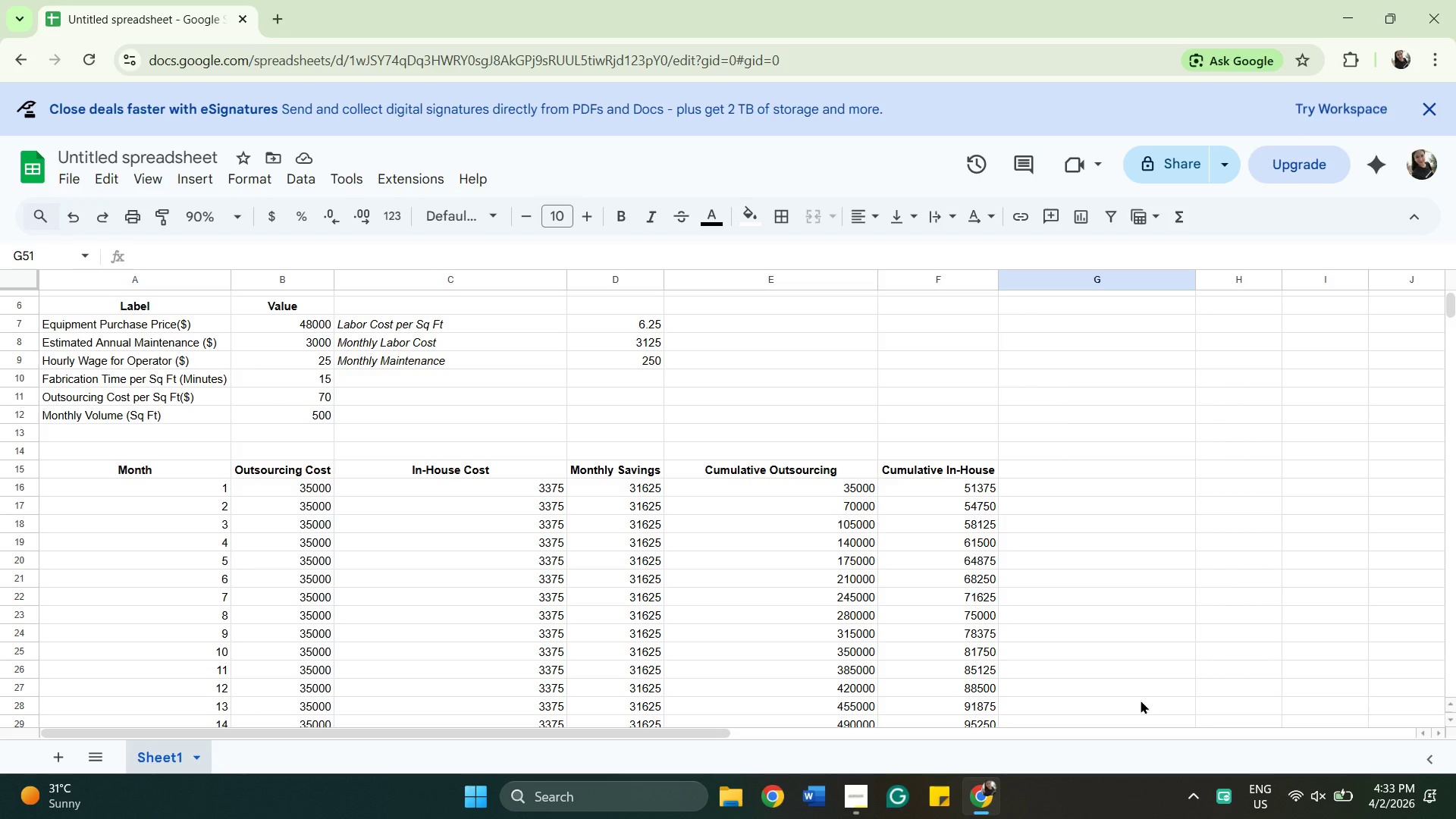 
left_click([859, 799])